 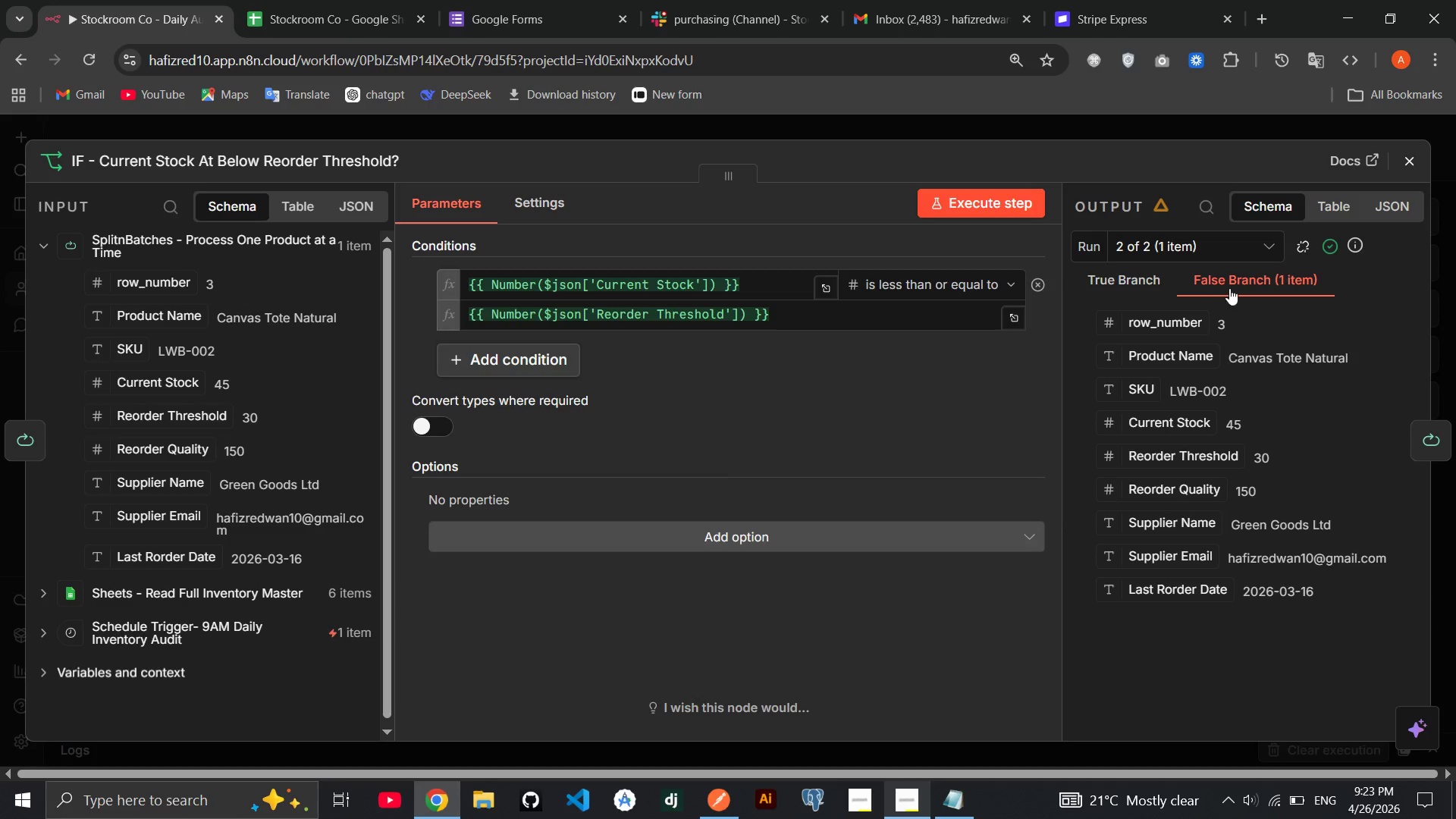 
left_click([1235, 243])
 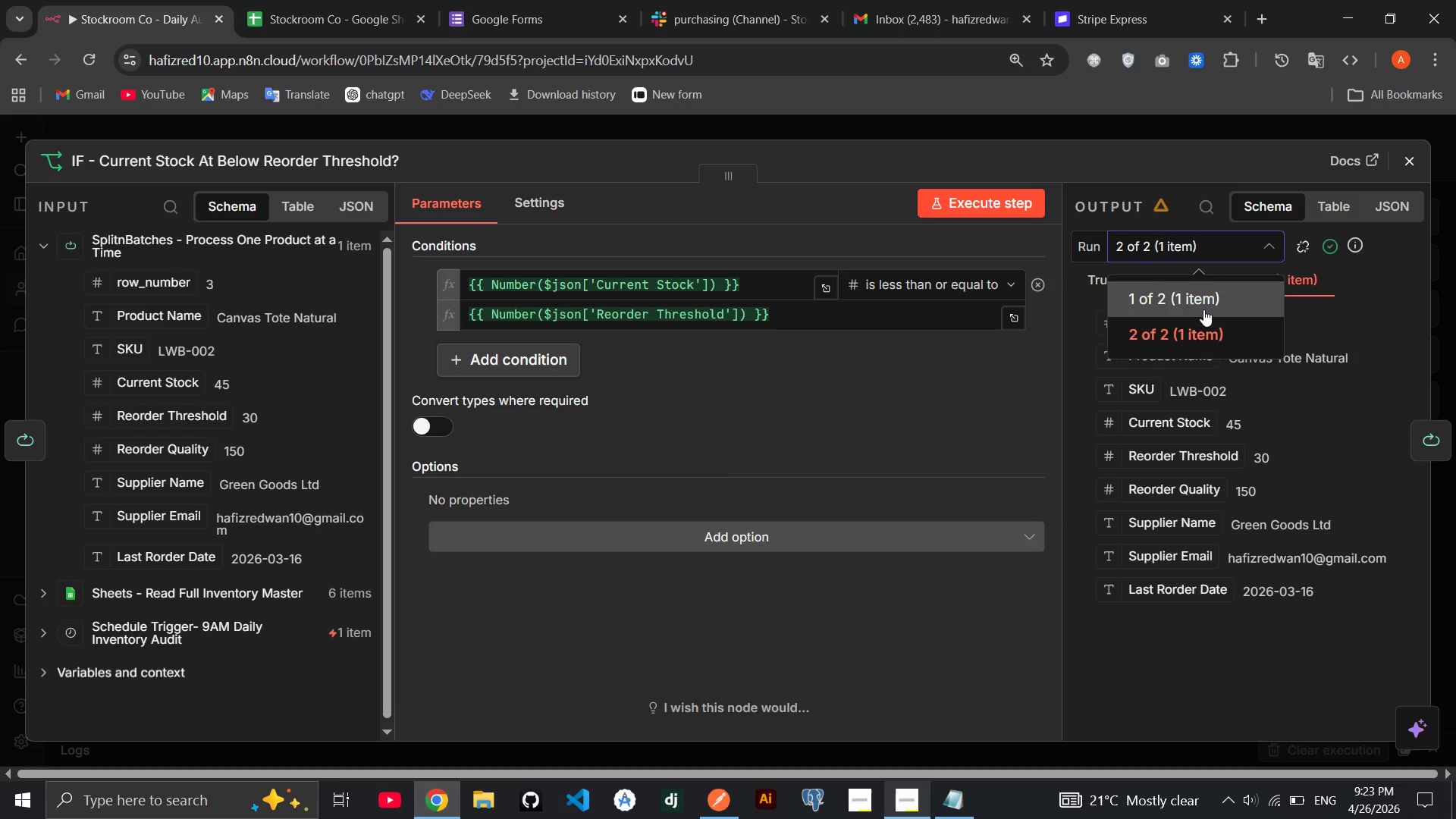 
left_click([1203, 303])
 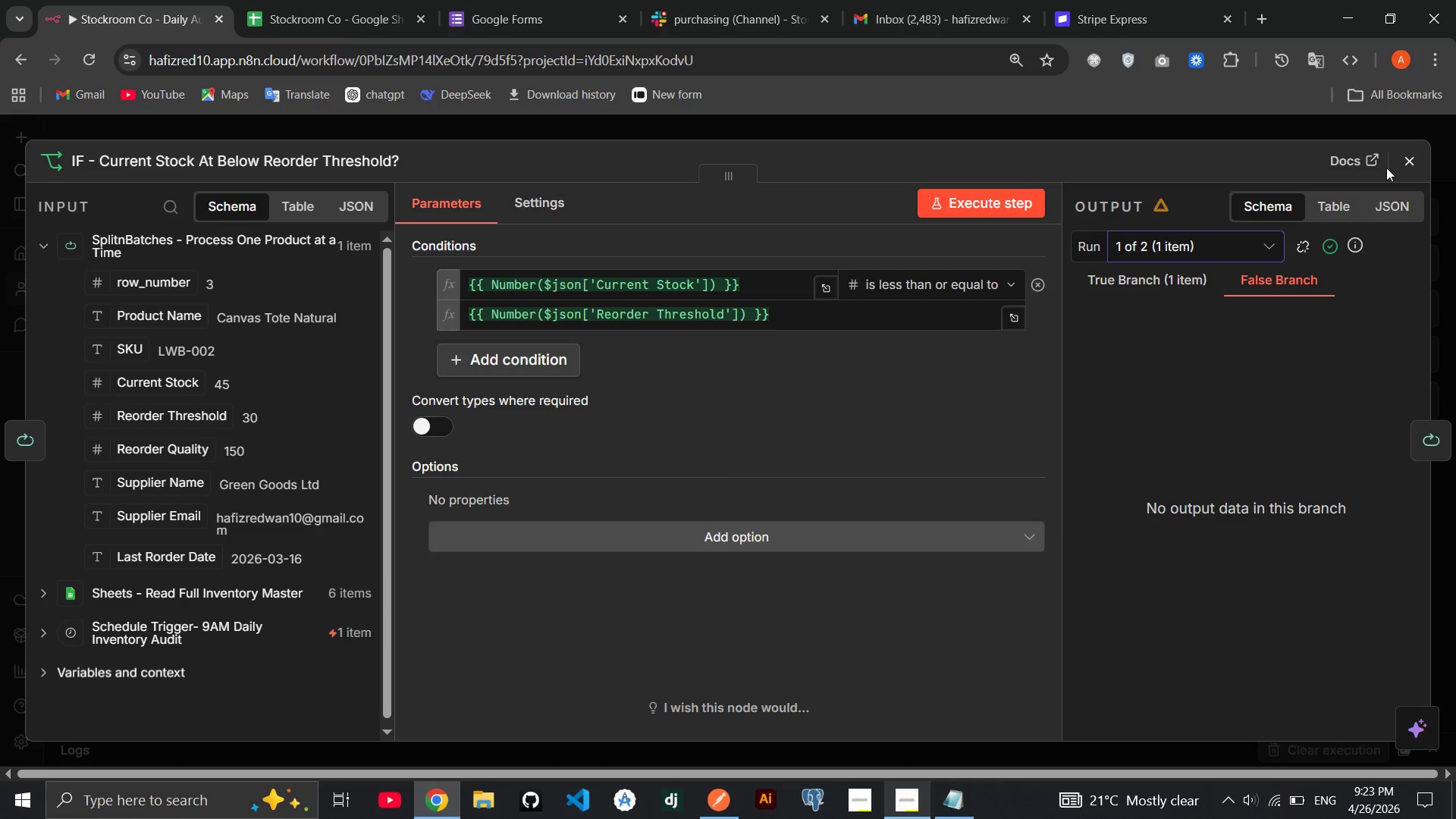 
left_click([1395, 167])
 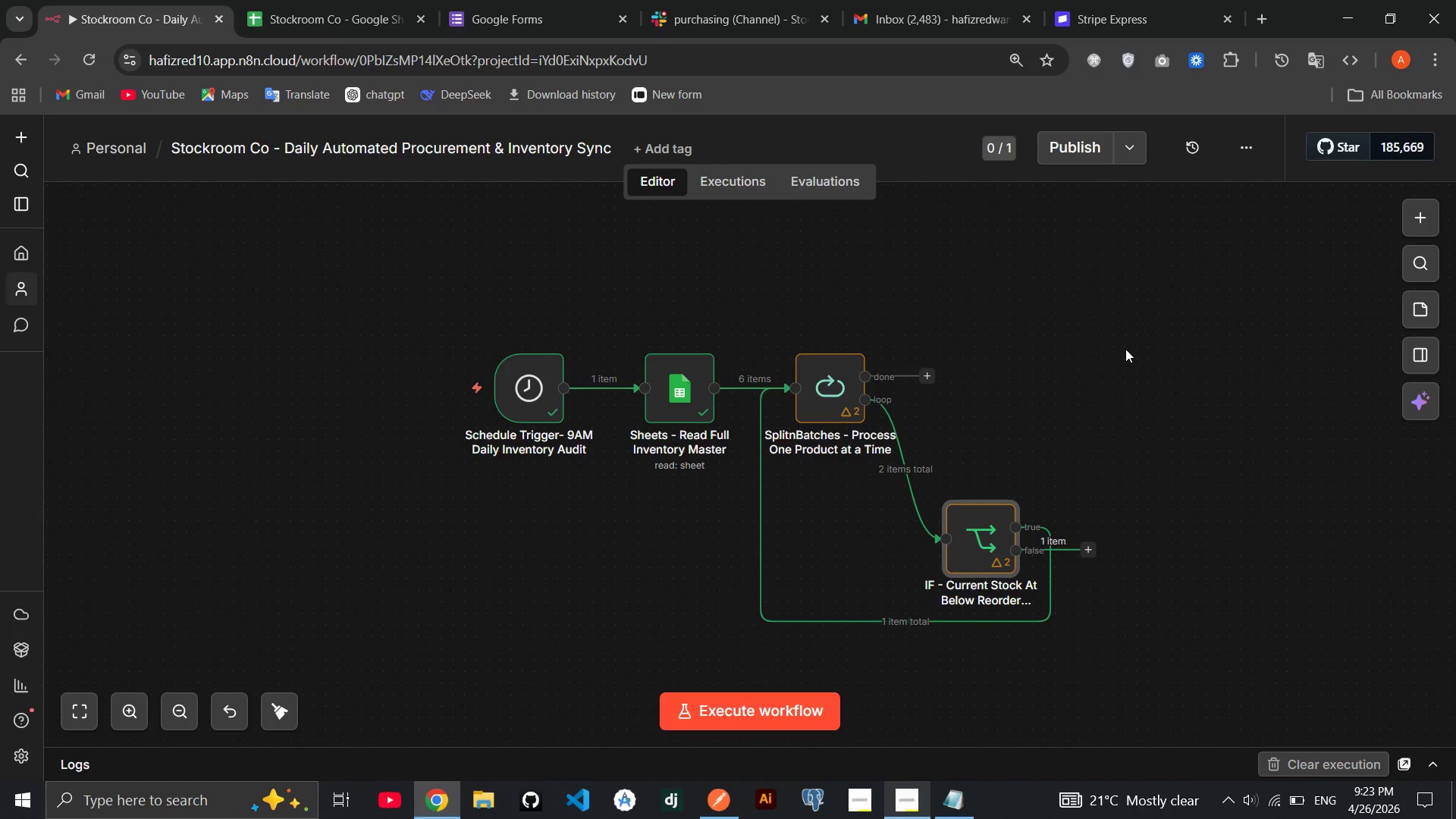 
wait(8.56)
 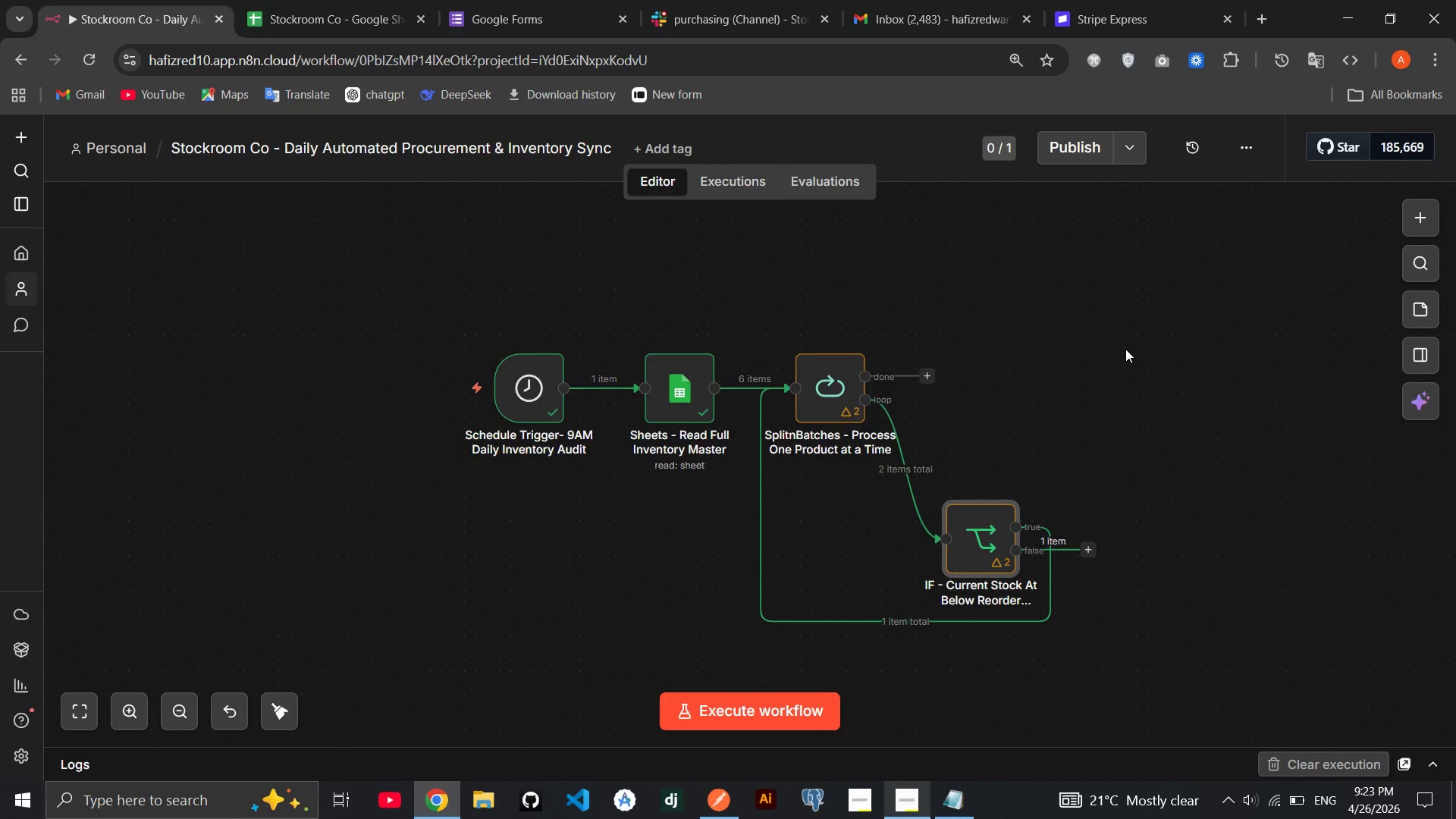 
left_click_drag(start_coordinate=[1074, 480], to_coordinate=[1053, 516])
 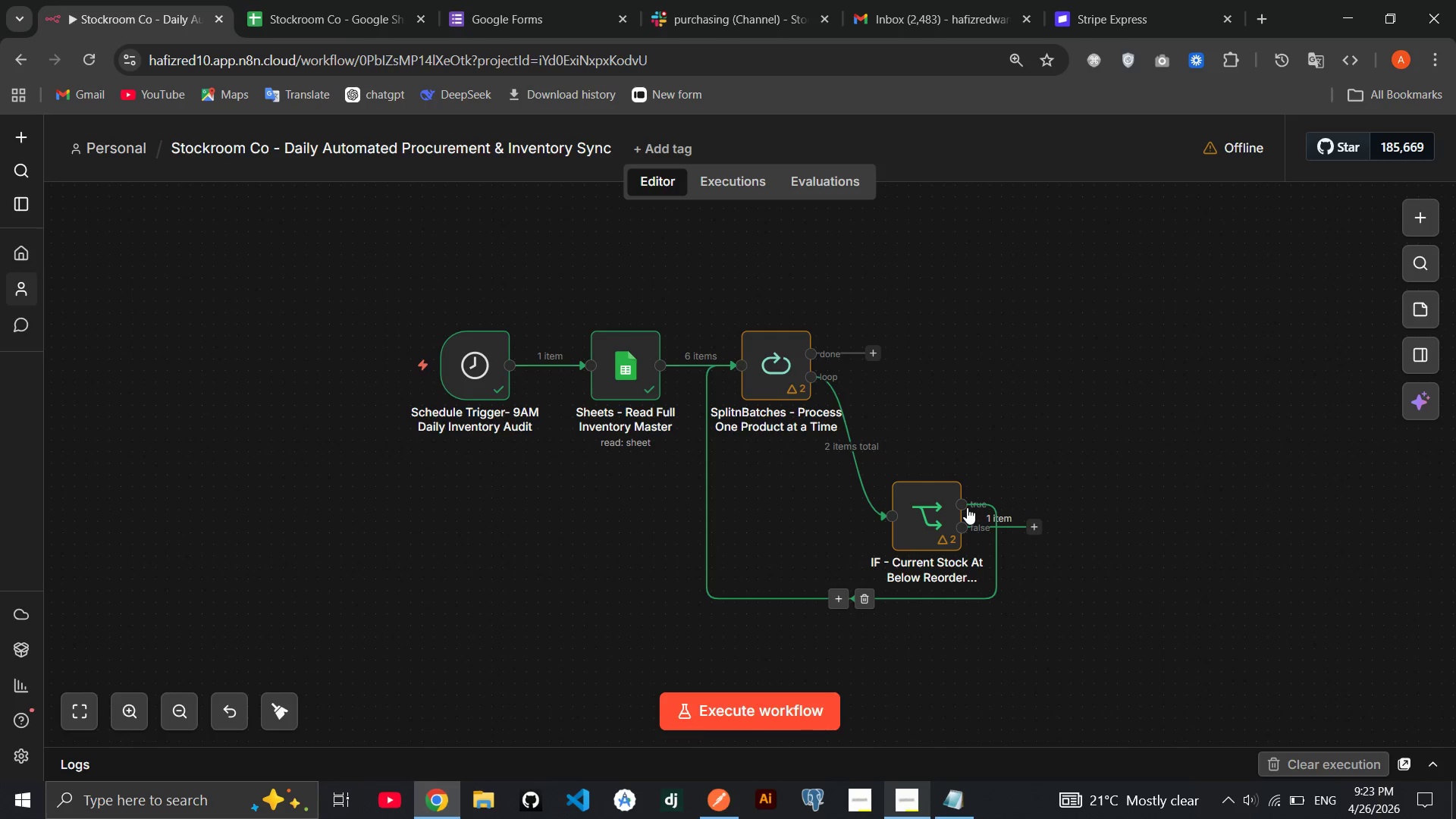 
wait(18.86)
 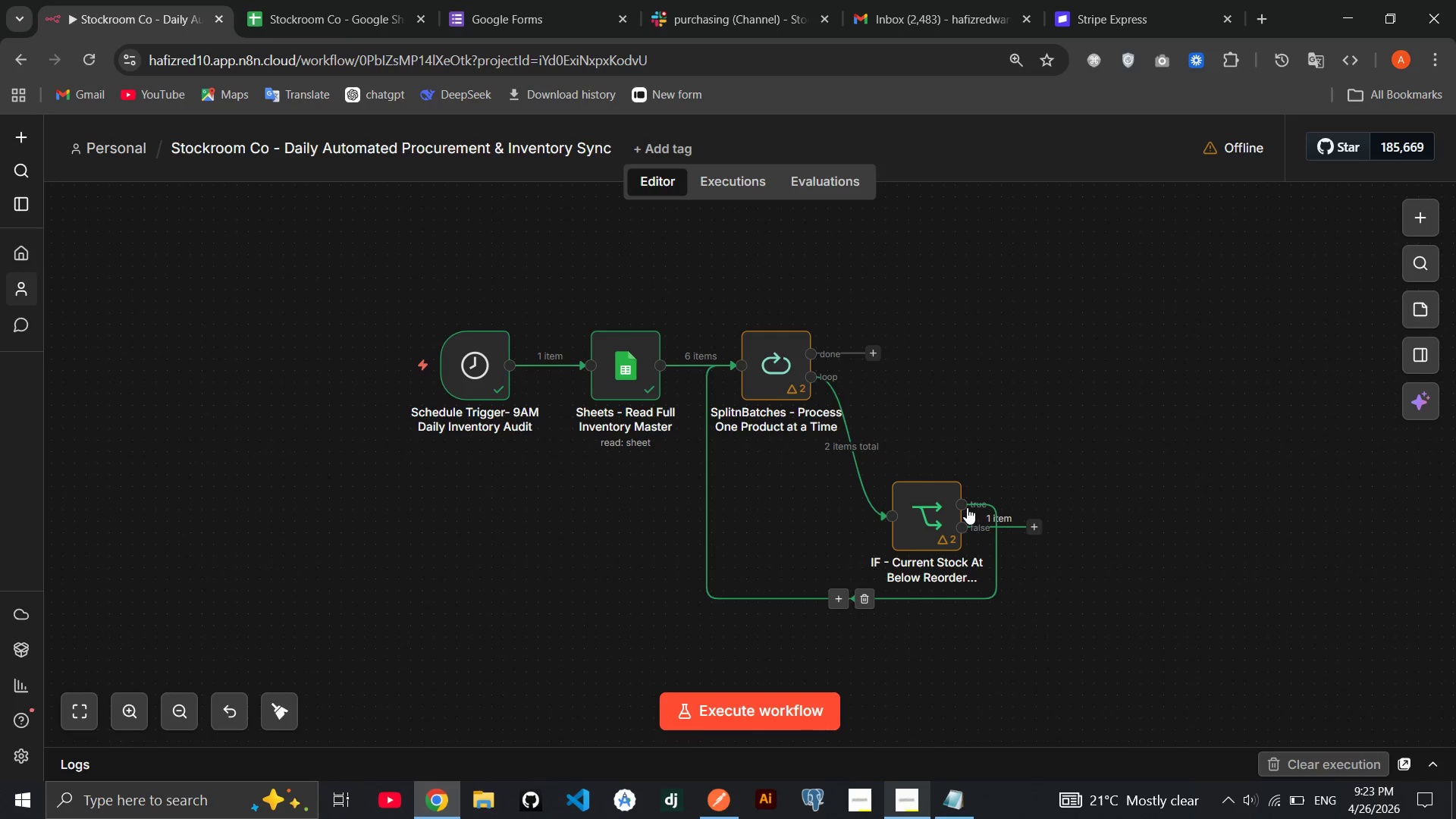 
left_click_drag(start_coordinate=[962, 502], to_coordinate=[1103, 302])
 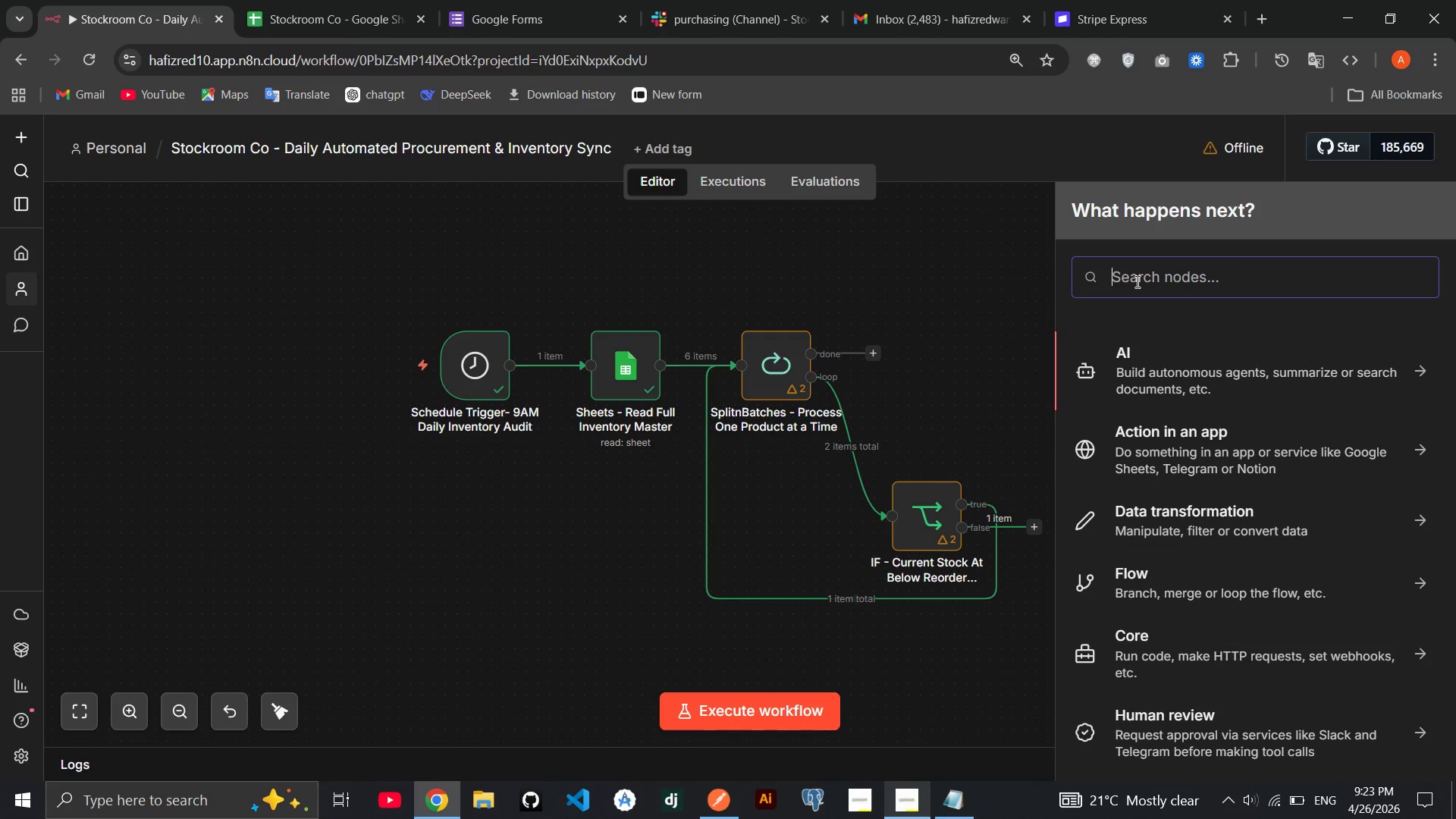 
left_click([1136, 281])
 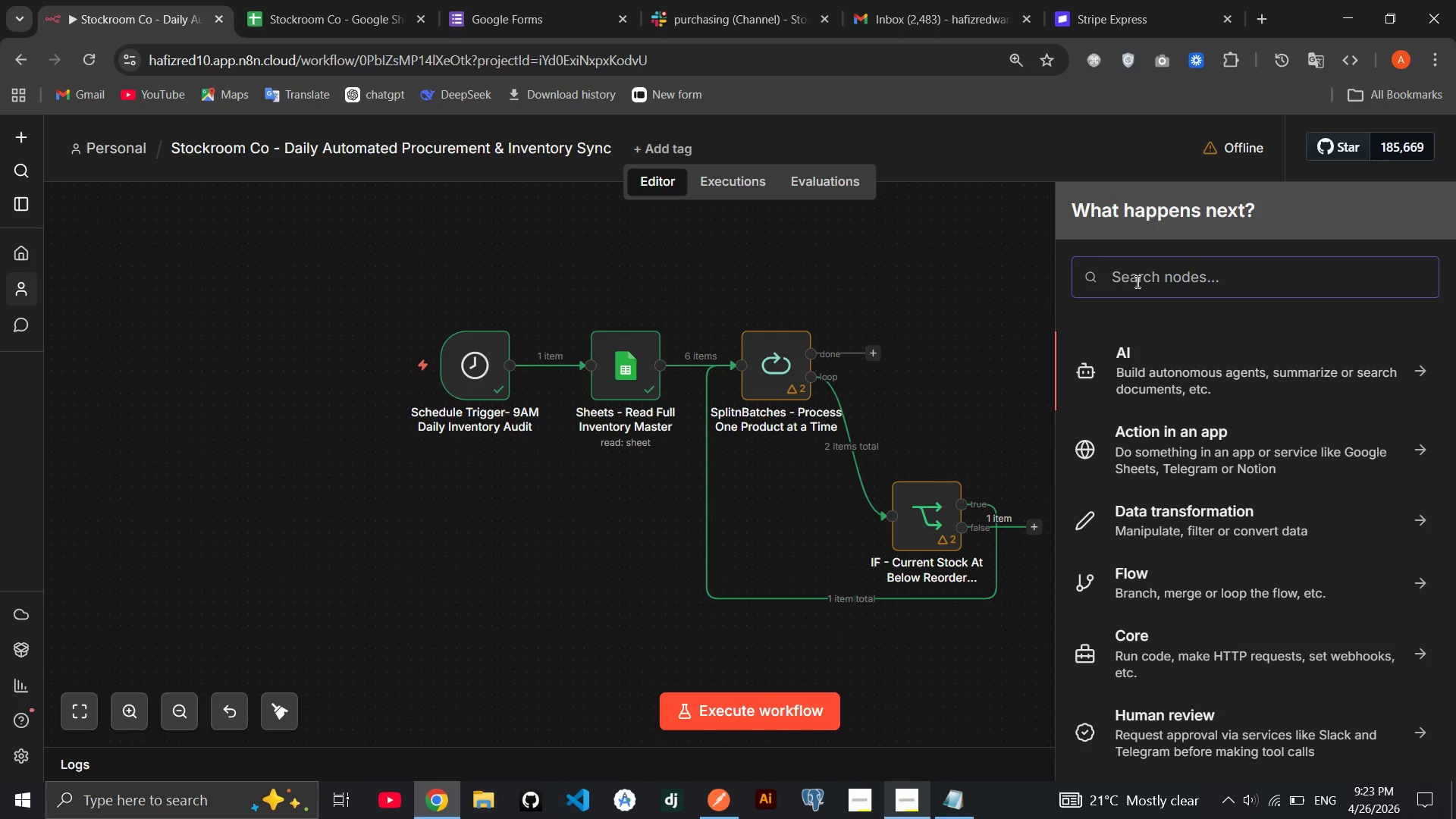 
type(gmail)
 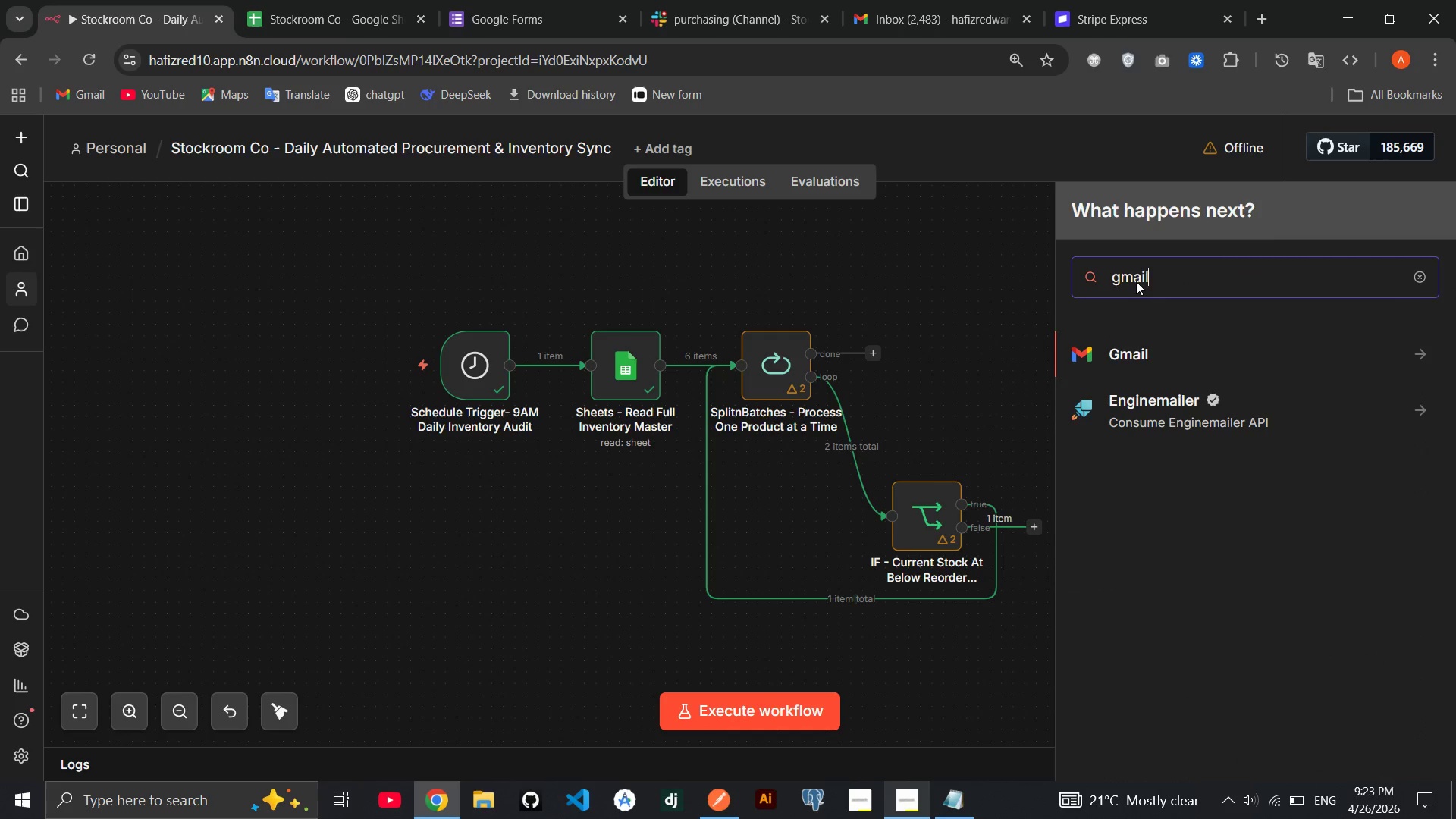 
key(Enter)
 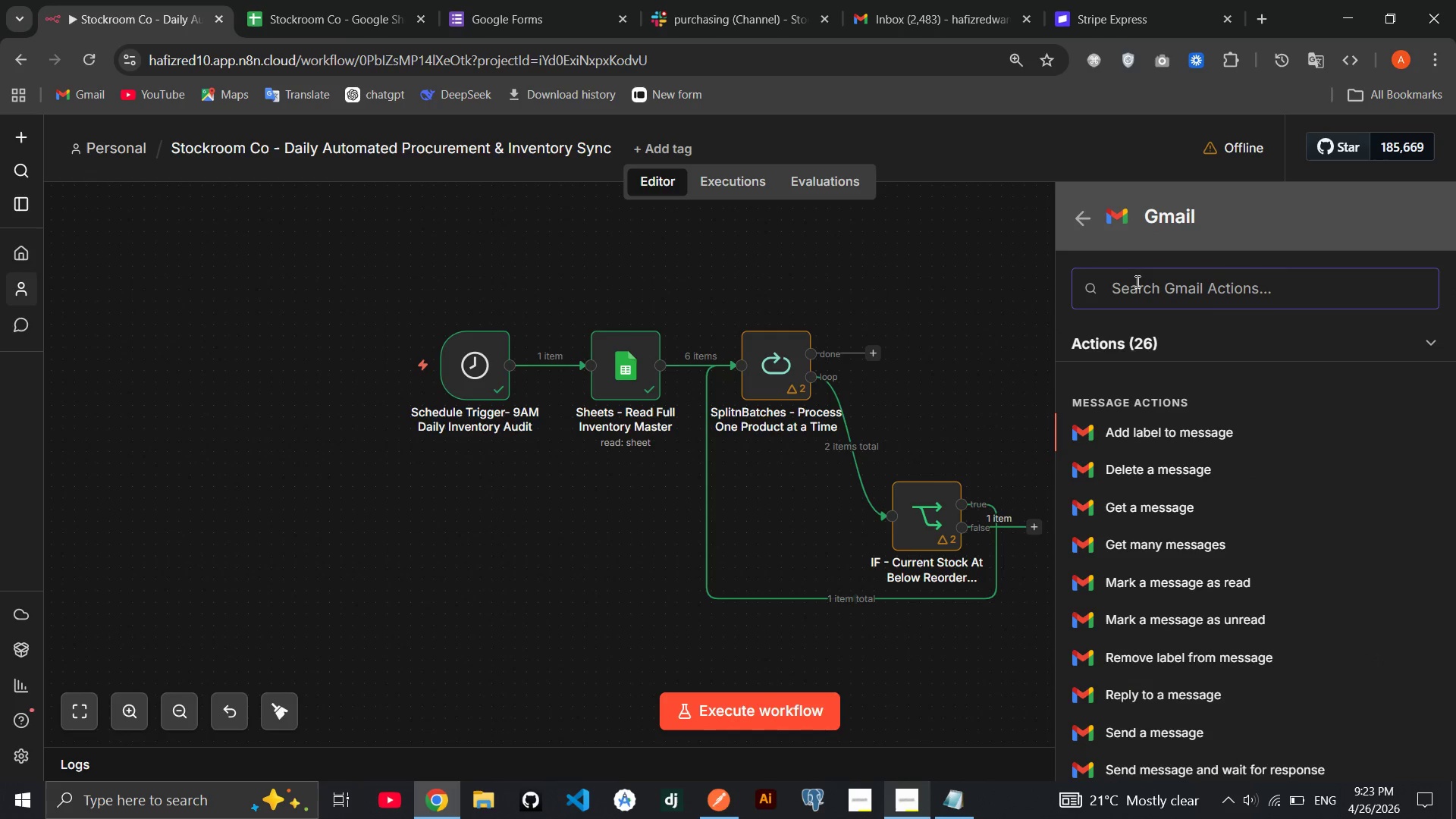 
left_click([1136, 281])
 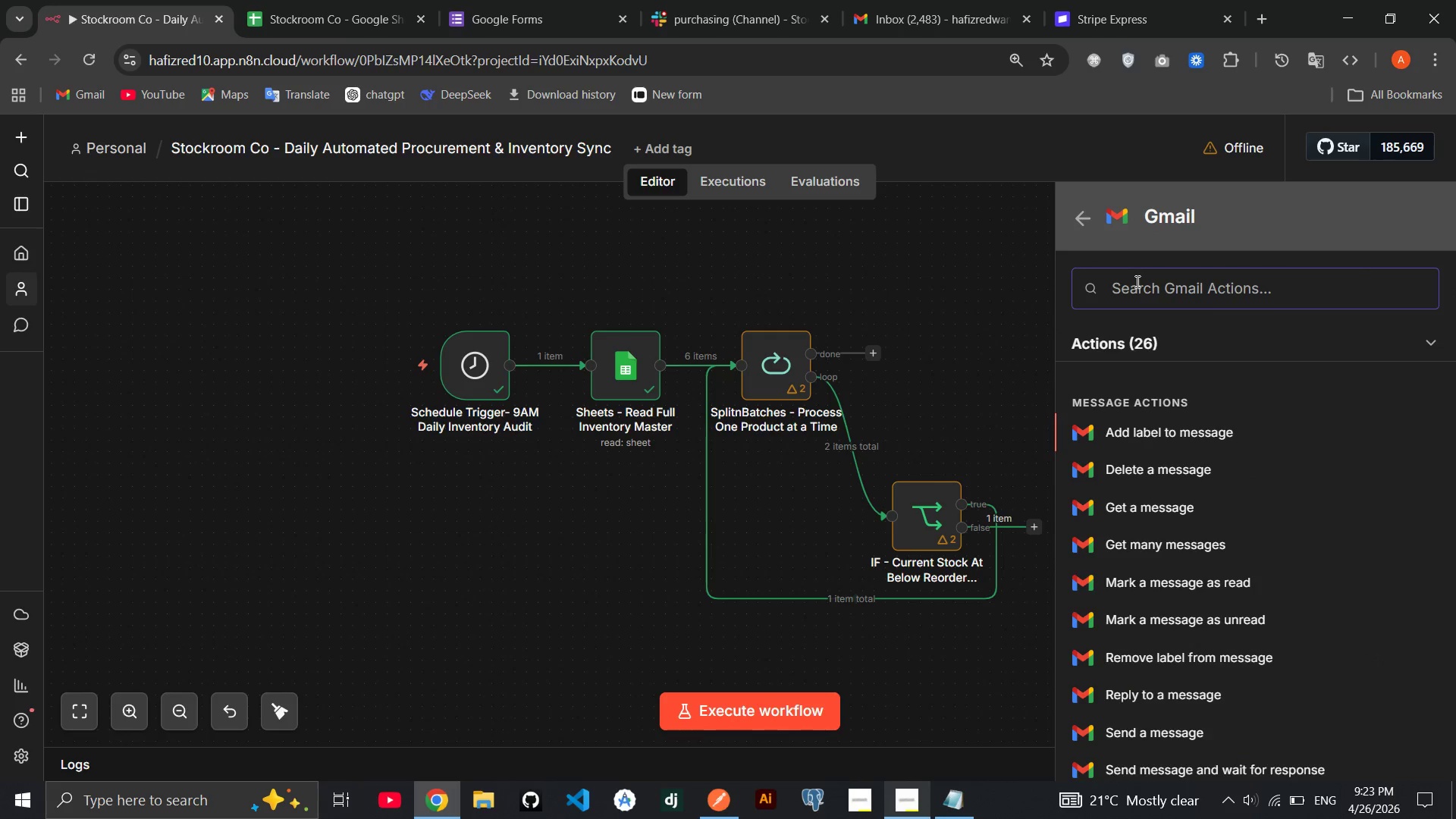 
type(send)
 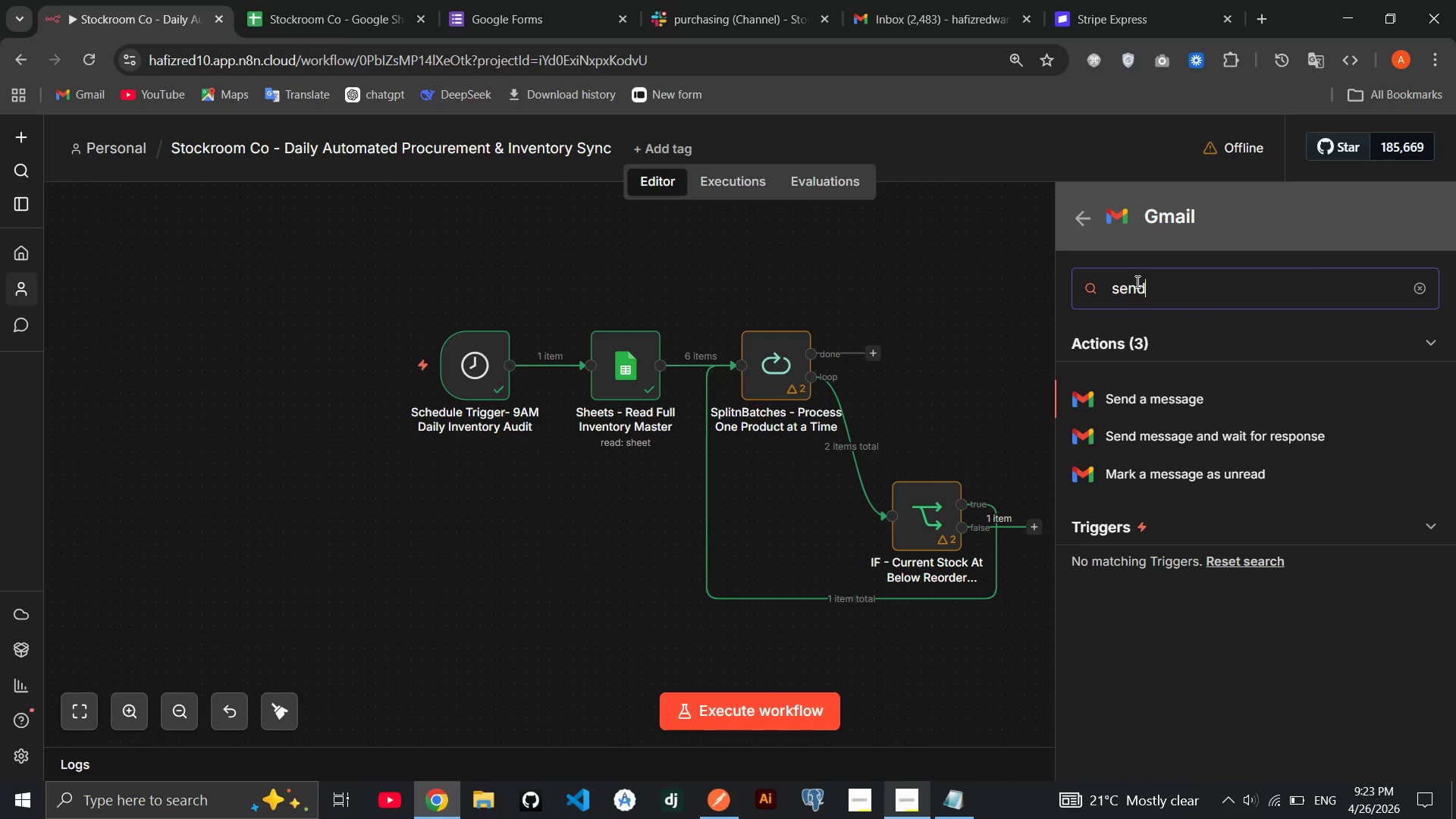 
key(Enter)
 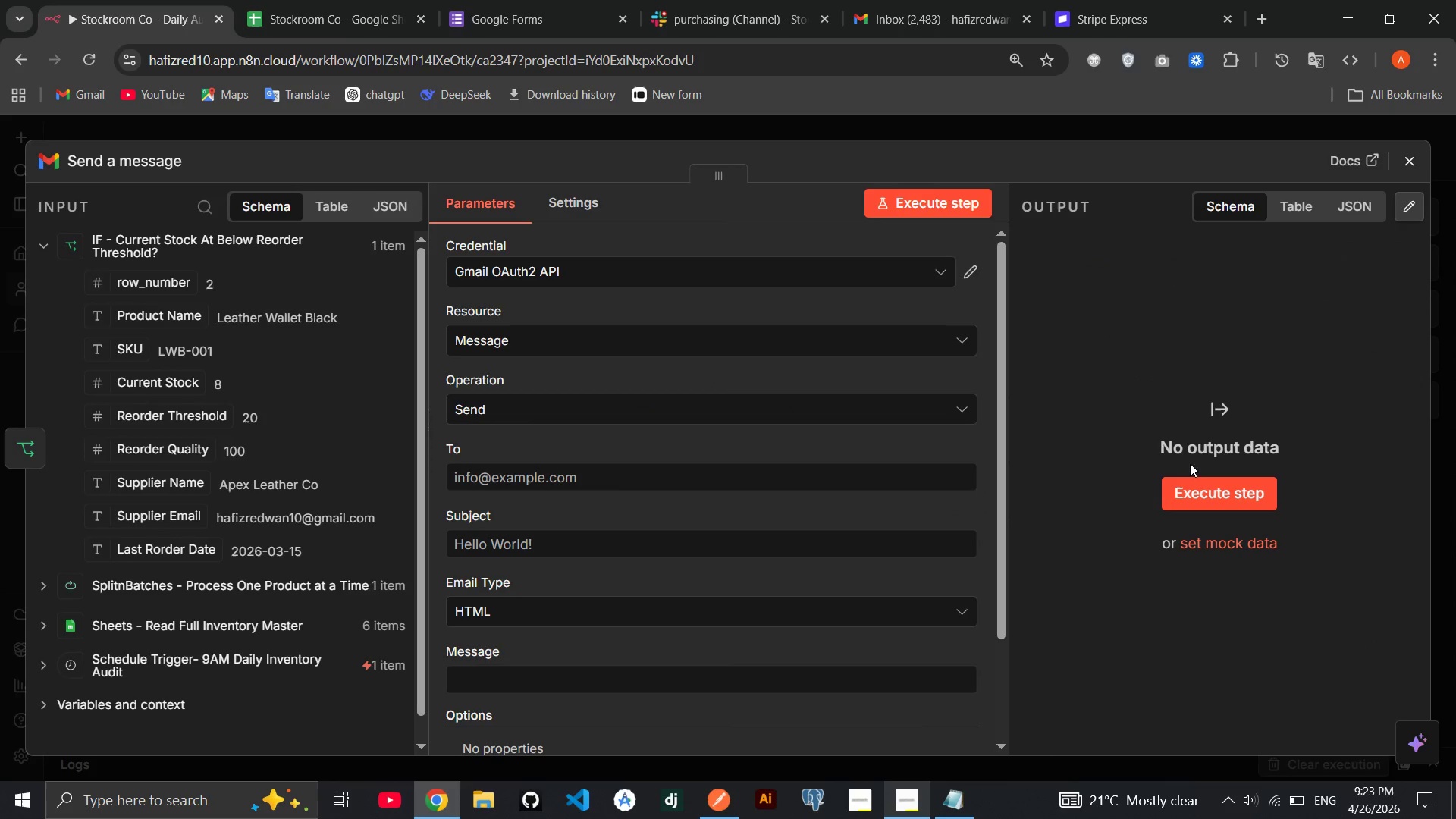 
mouse_move([1156, 504])
 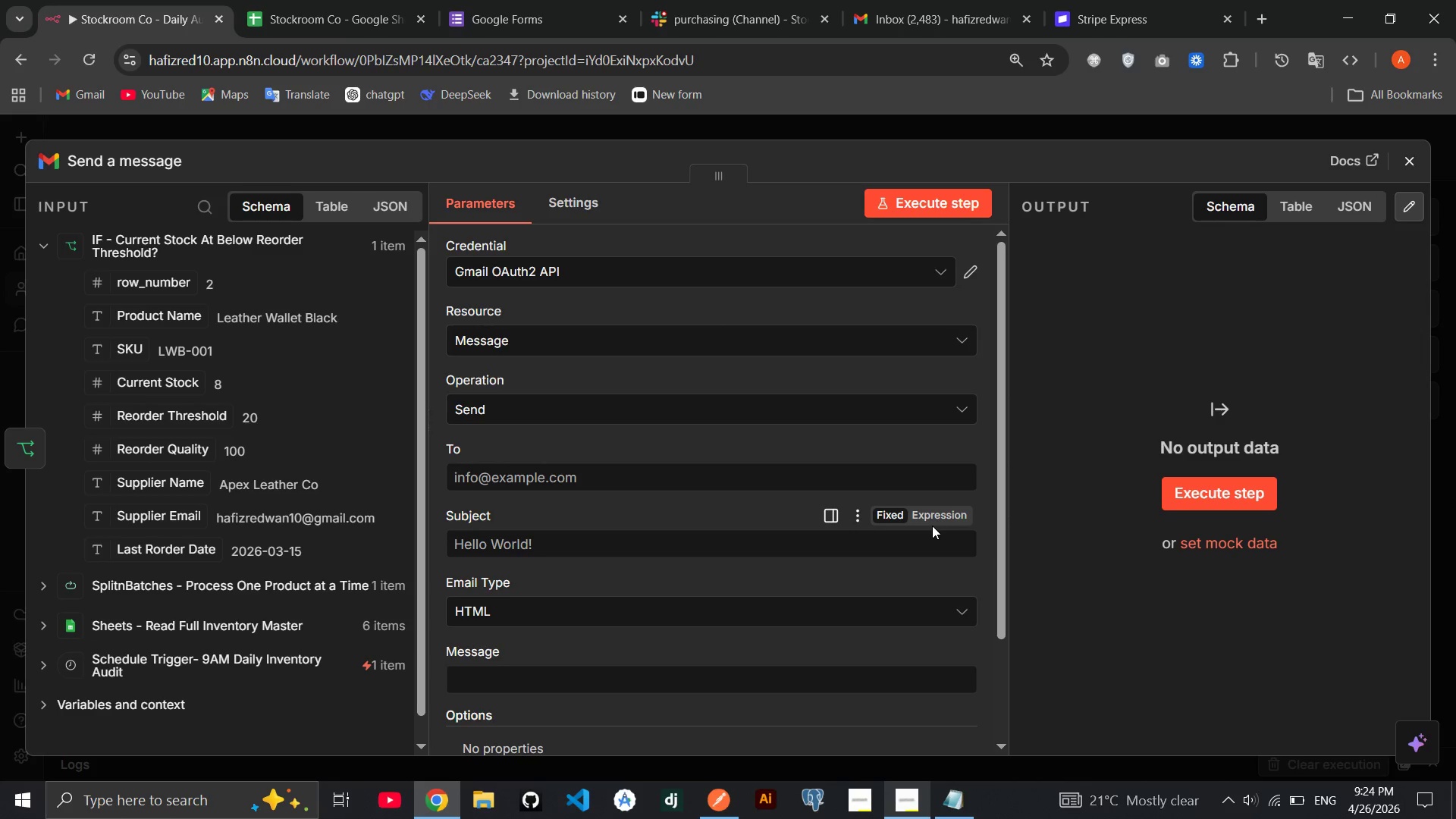 
wait(6.8)
 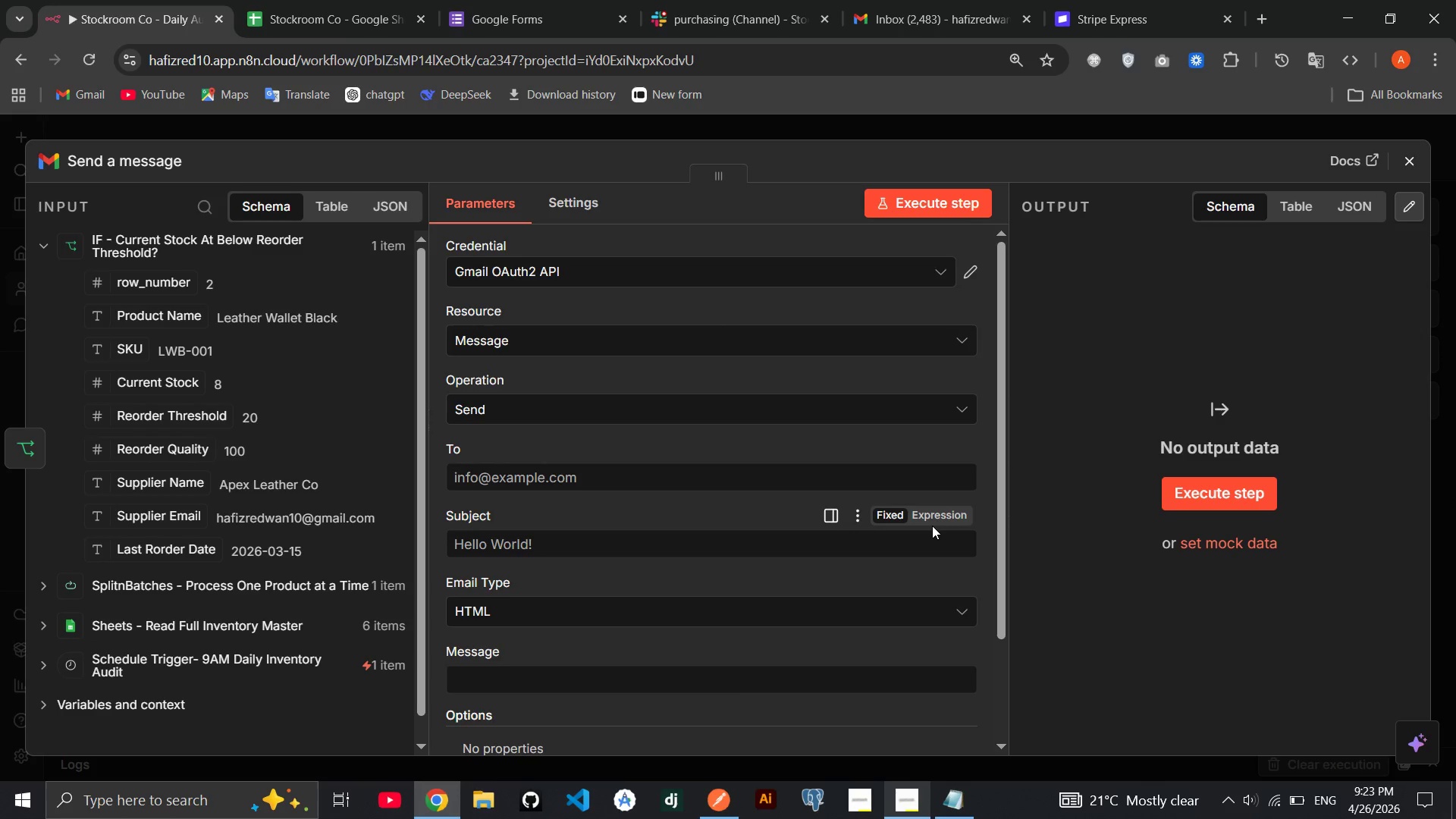 
left_click([1405, 158])
 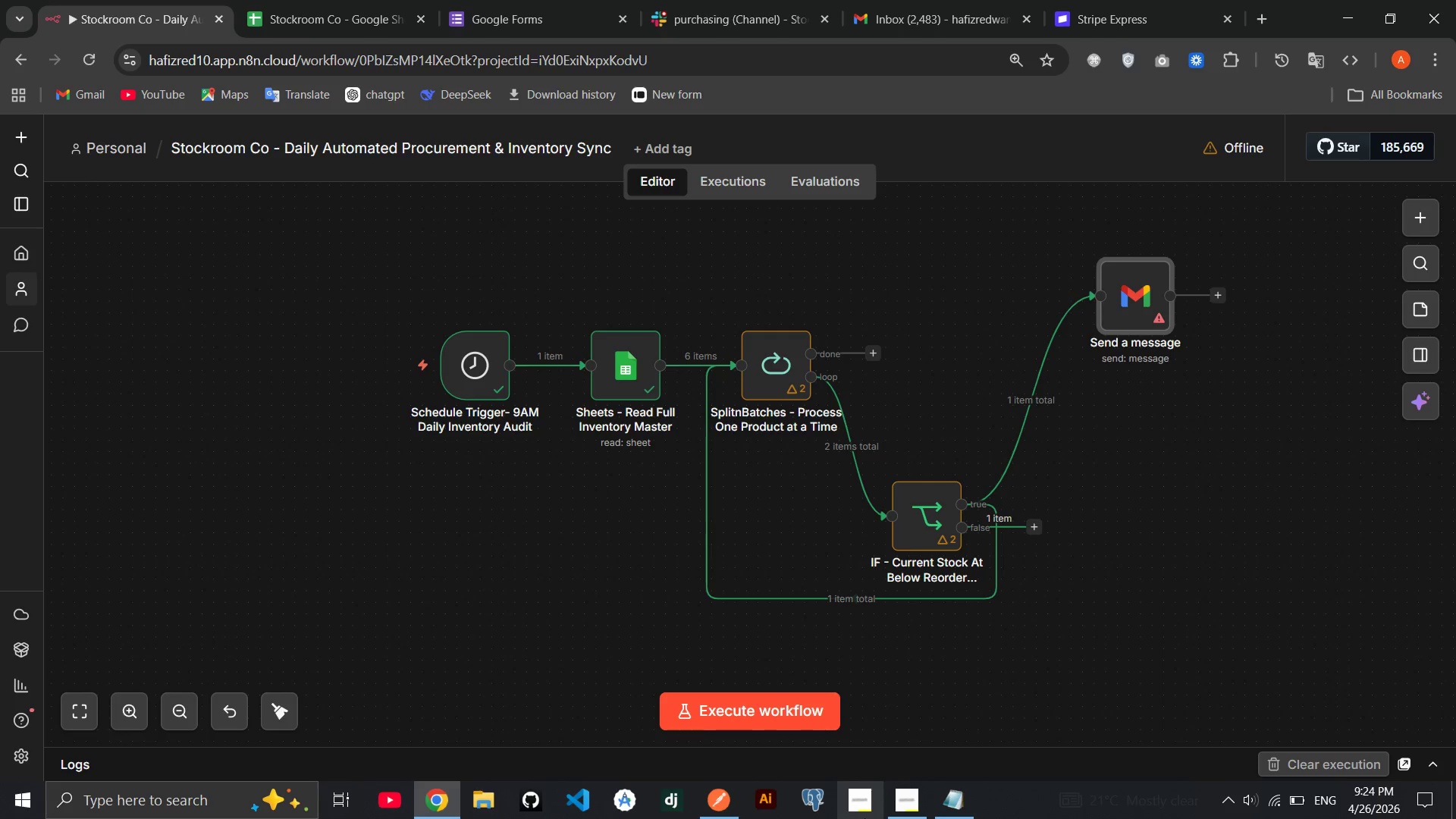 
left_click([890, 814])